 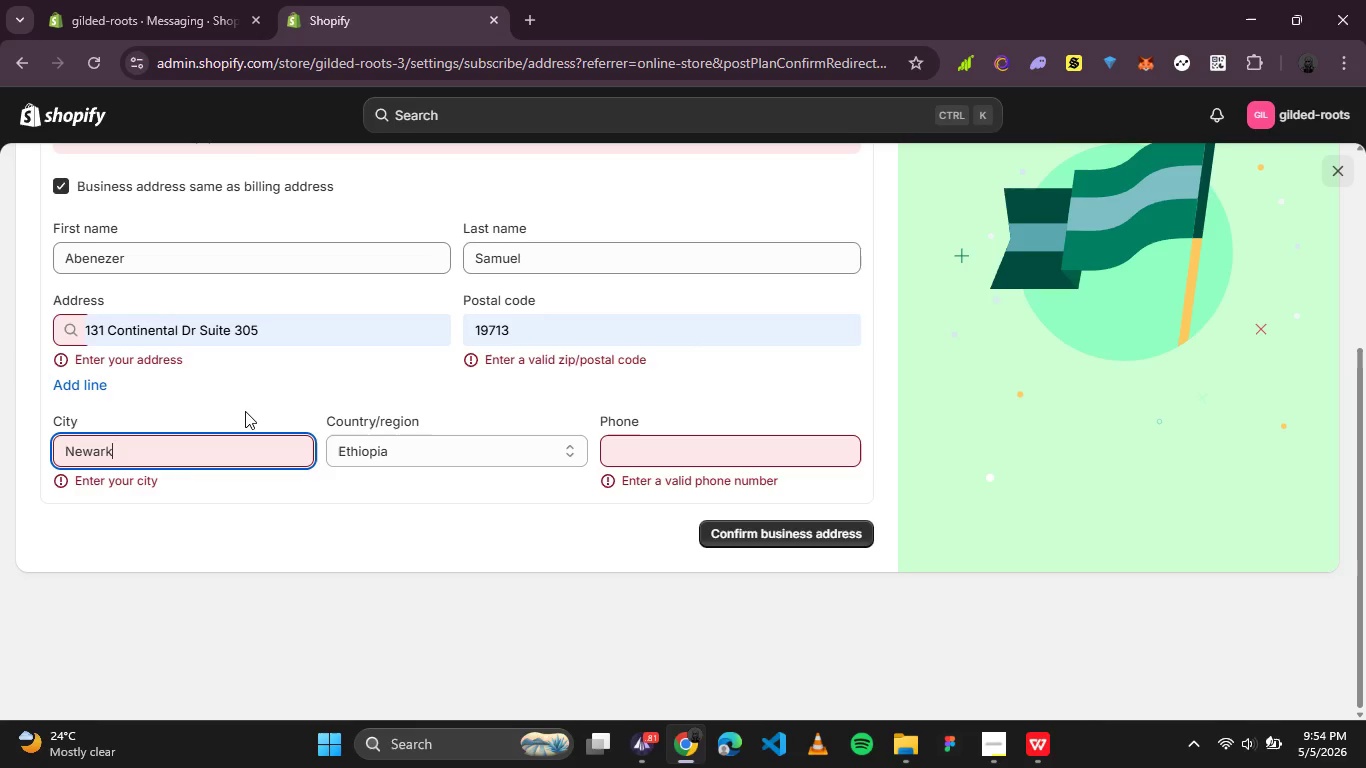 
left_click([496, 465])
 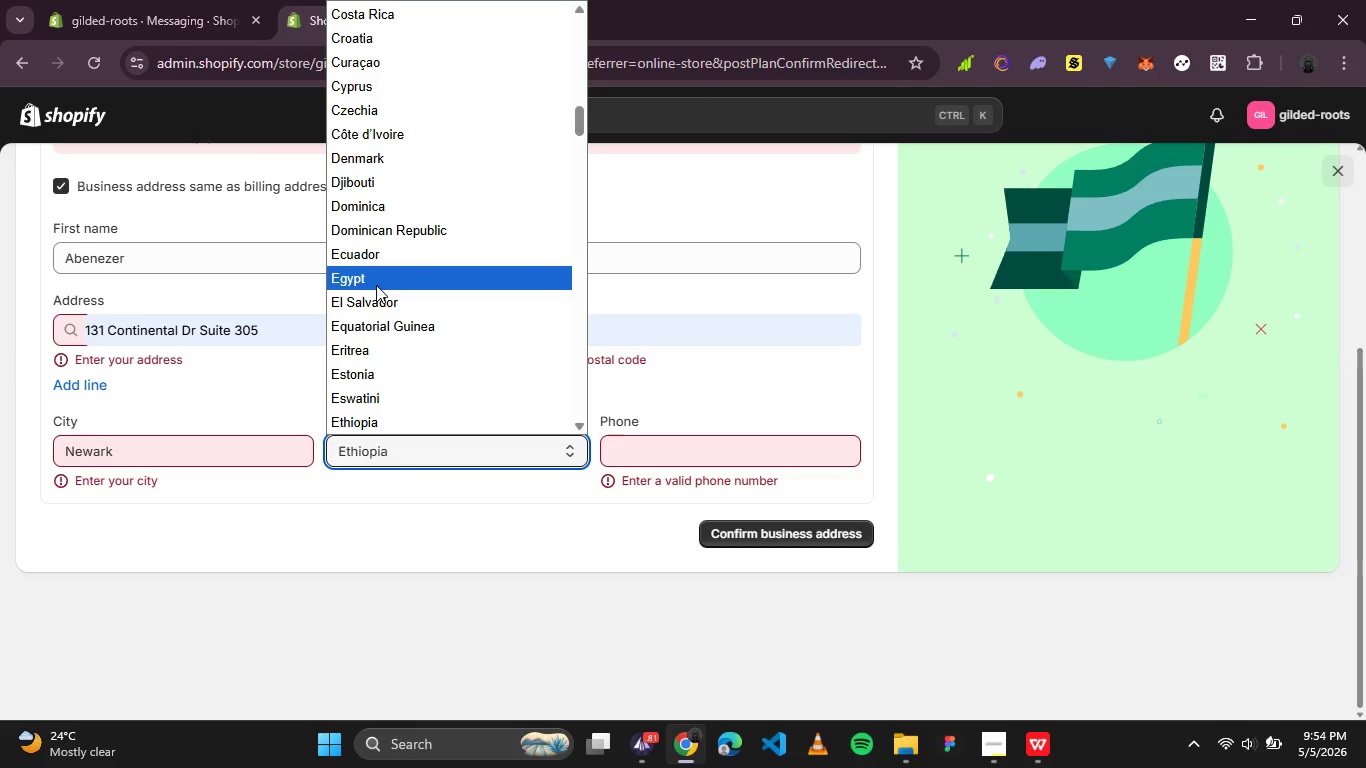 
scroll: coordinate [354, 117], scroll_direction: up, amount: 5.0
 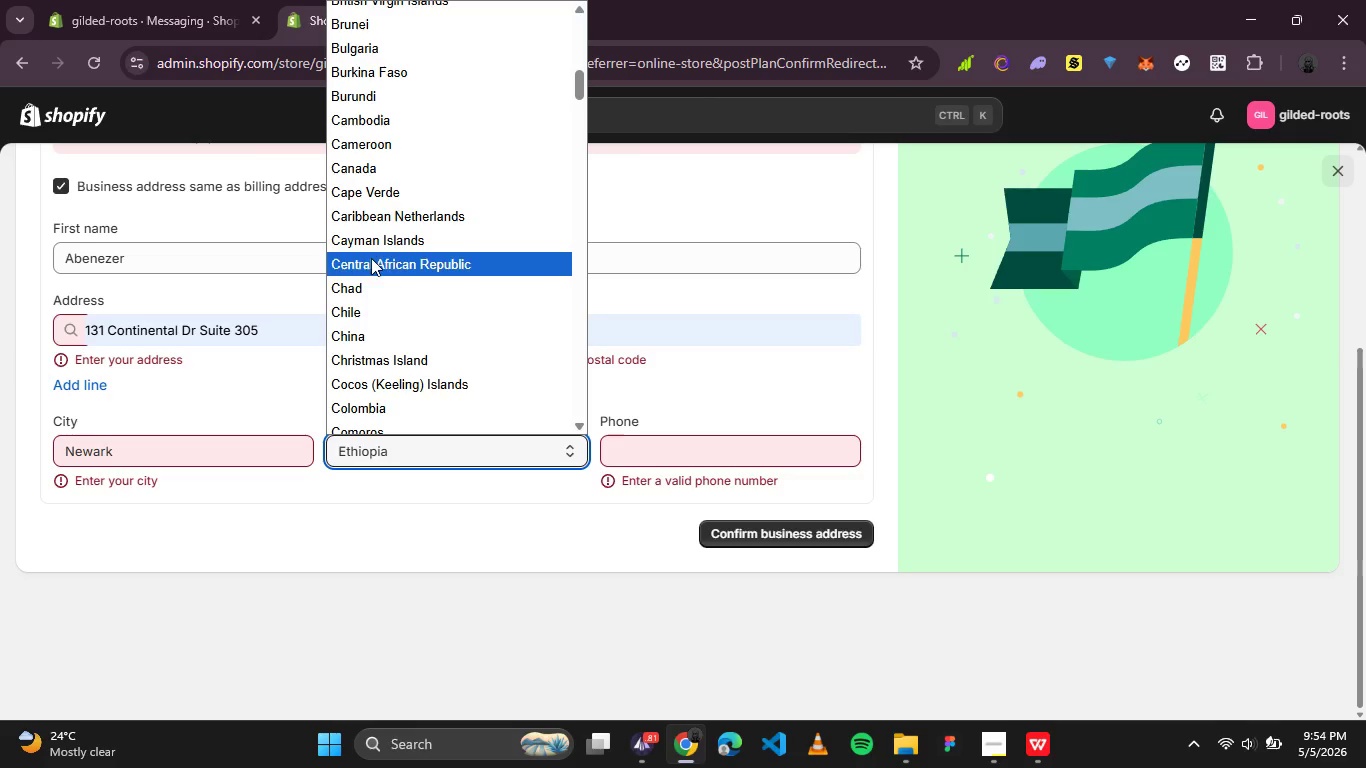 
scroll: coordinate [375, 236], scroll_direction: down, amount: 1.0
 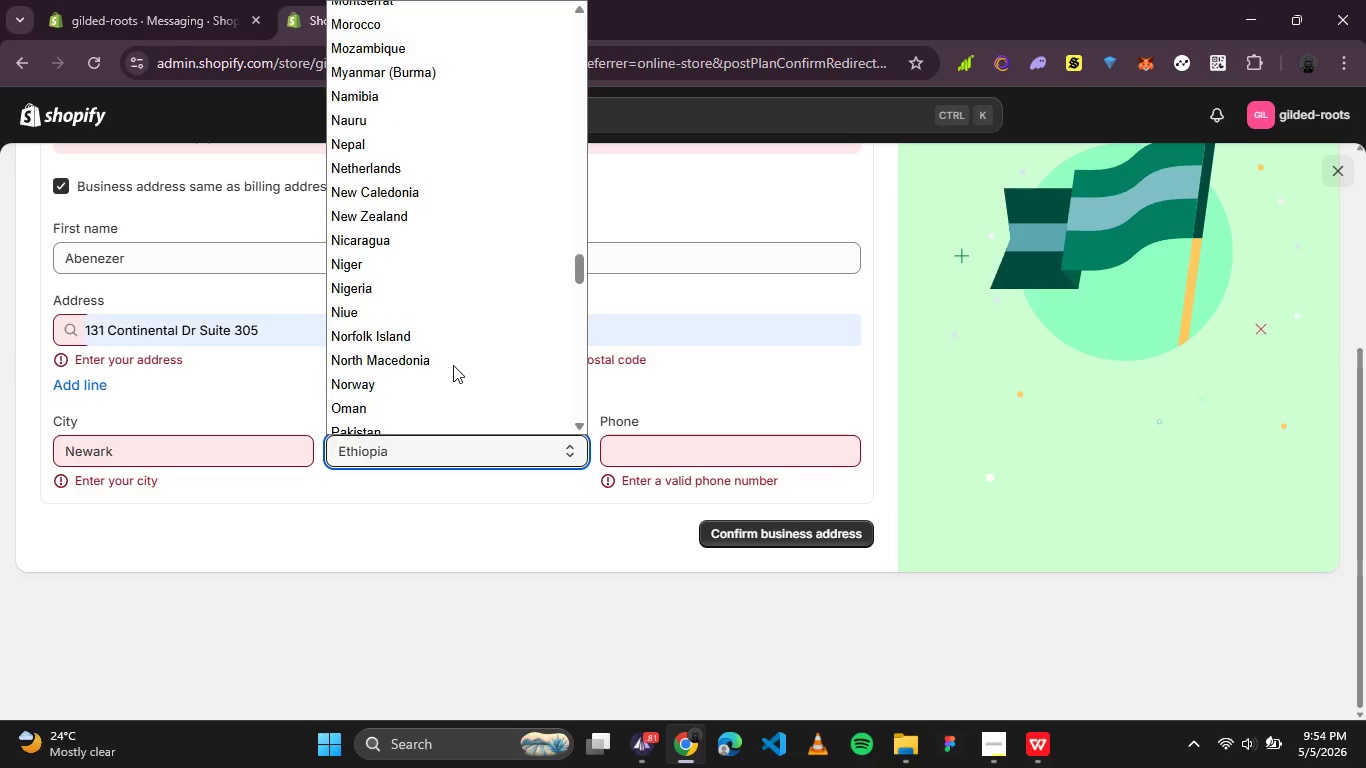 
wait(39.16)
 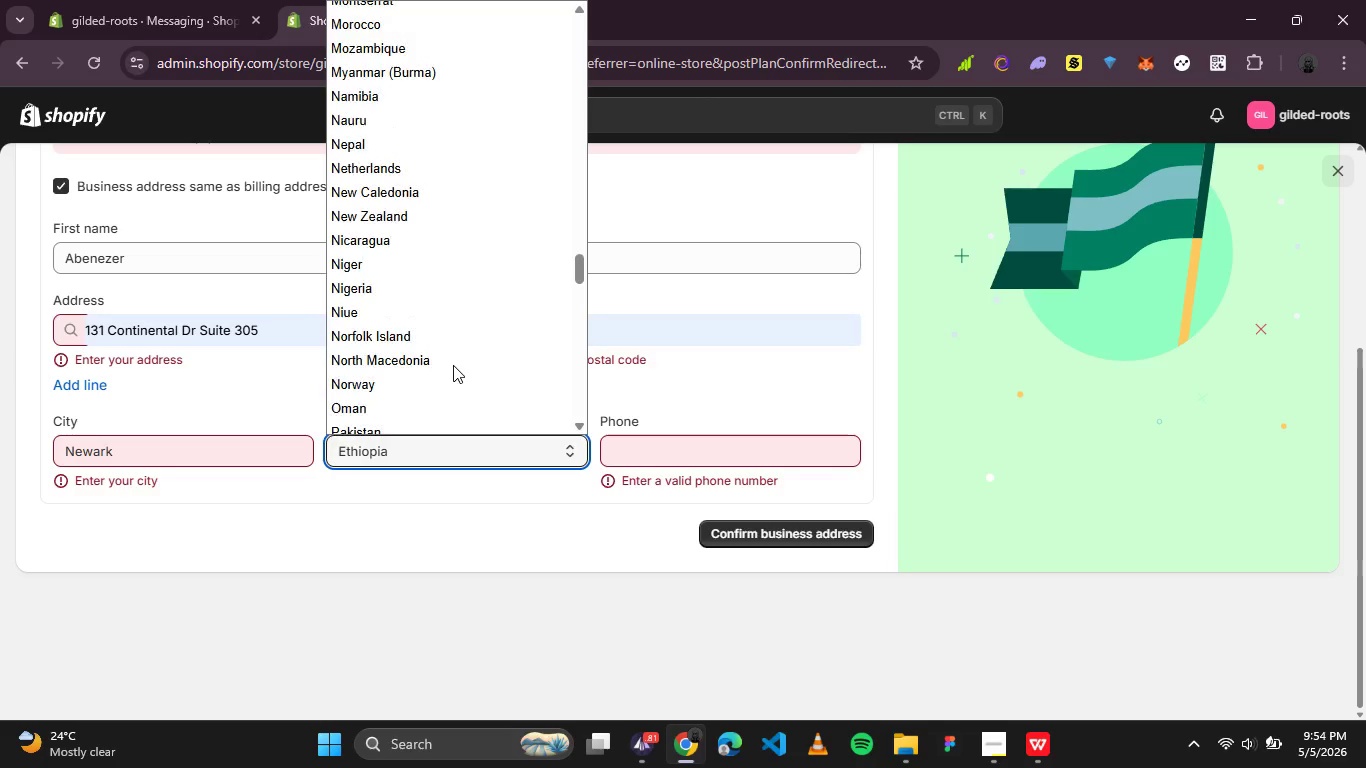 
left_click([764, 443])
 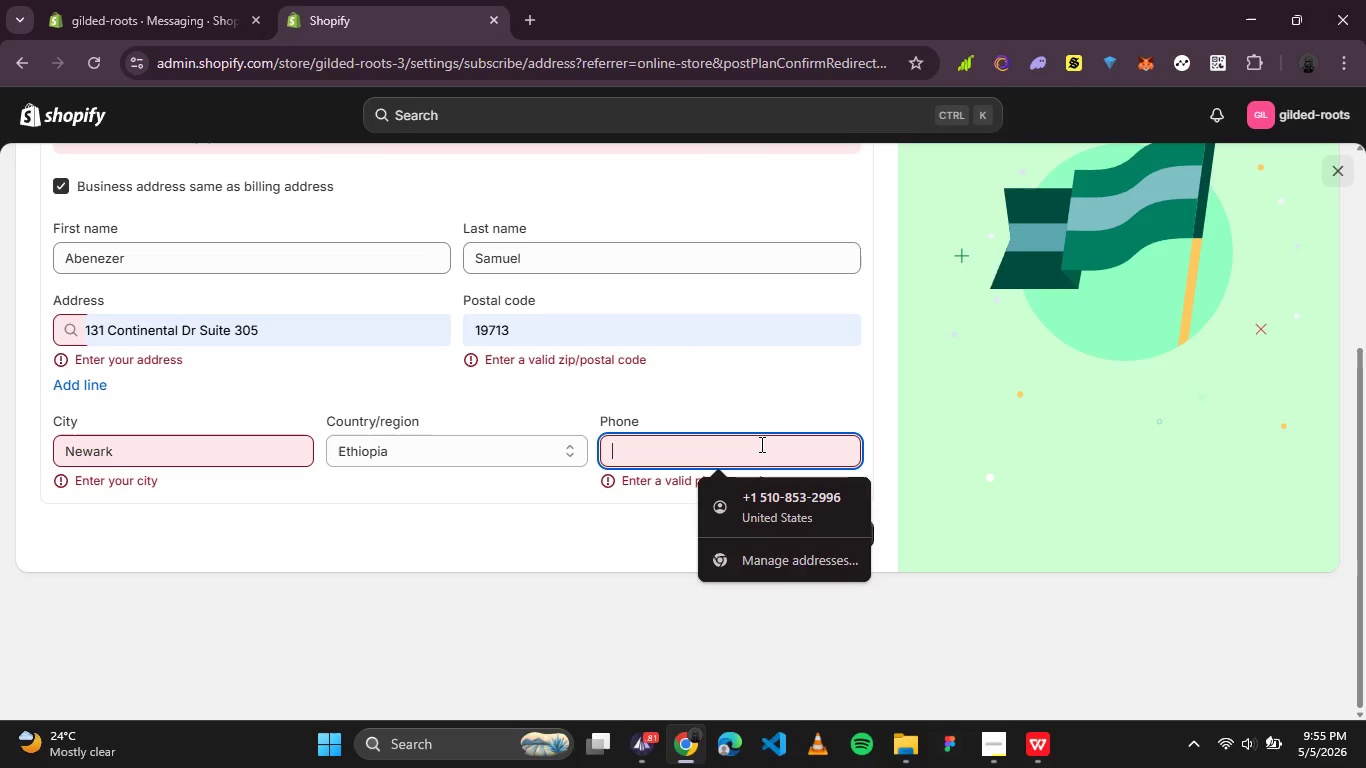 
wait(10.34)
 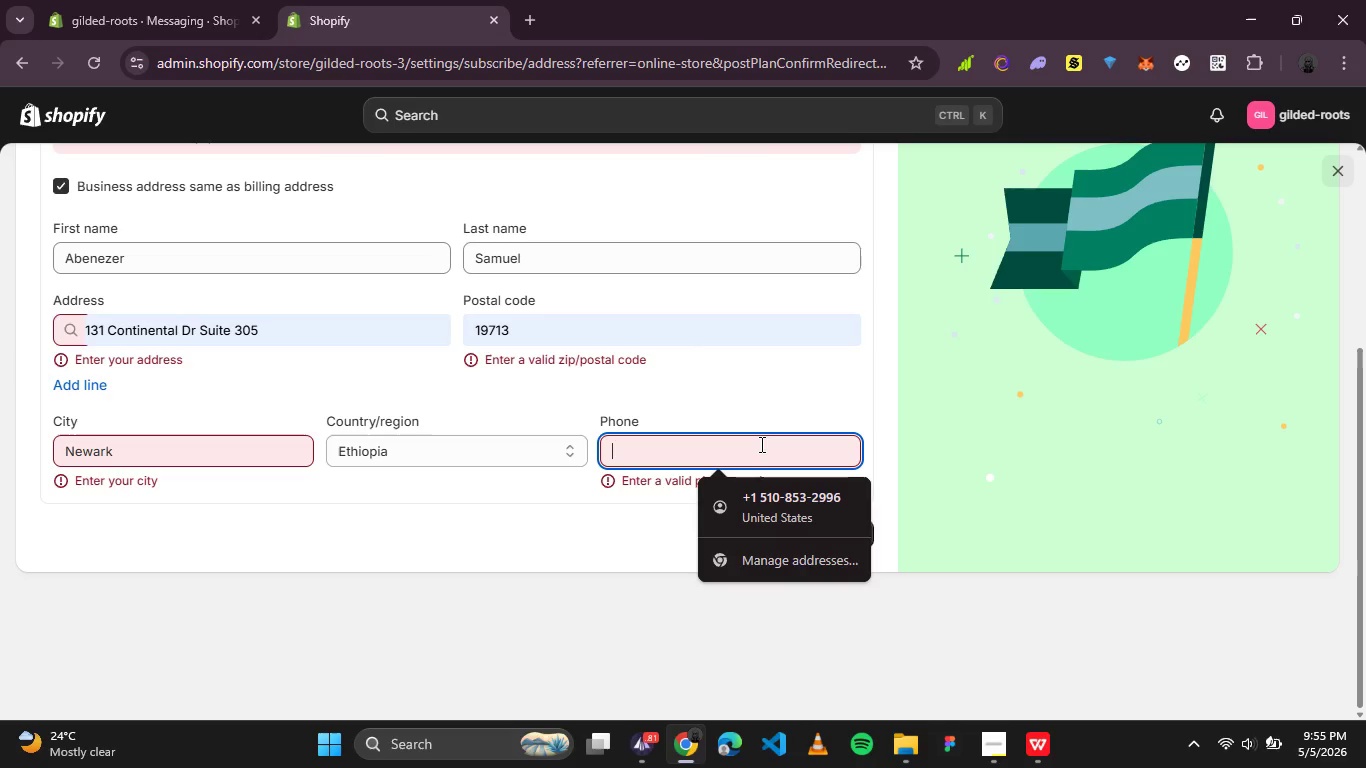 
left_click_drag(start_coordinate=[580, 126], to_coordinate=[579, 409])
 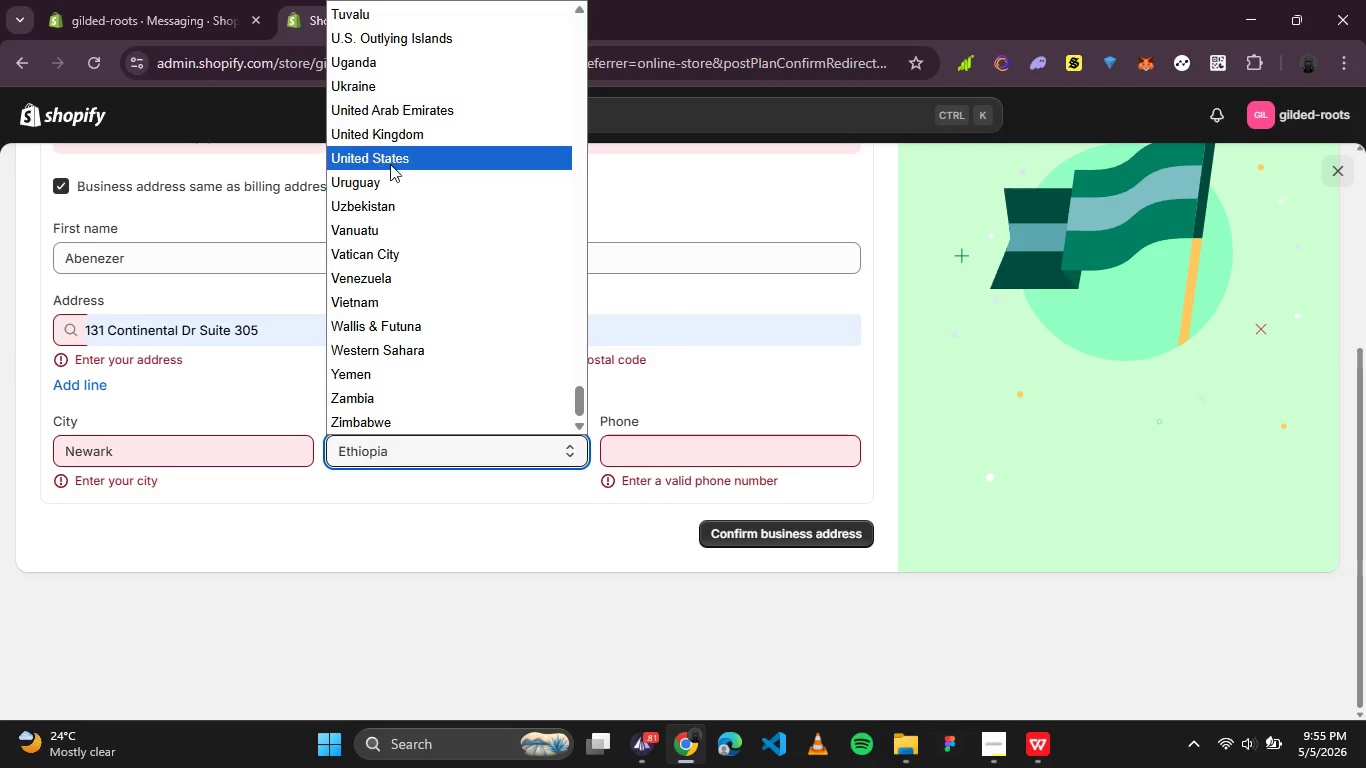 
left_click([390, 161])
 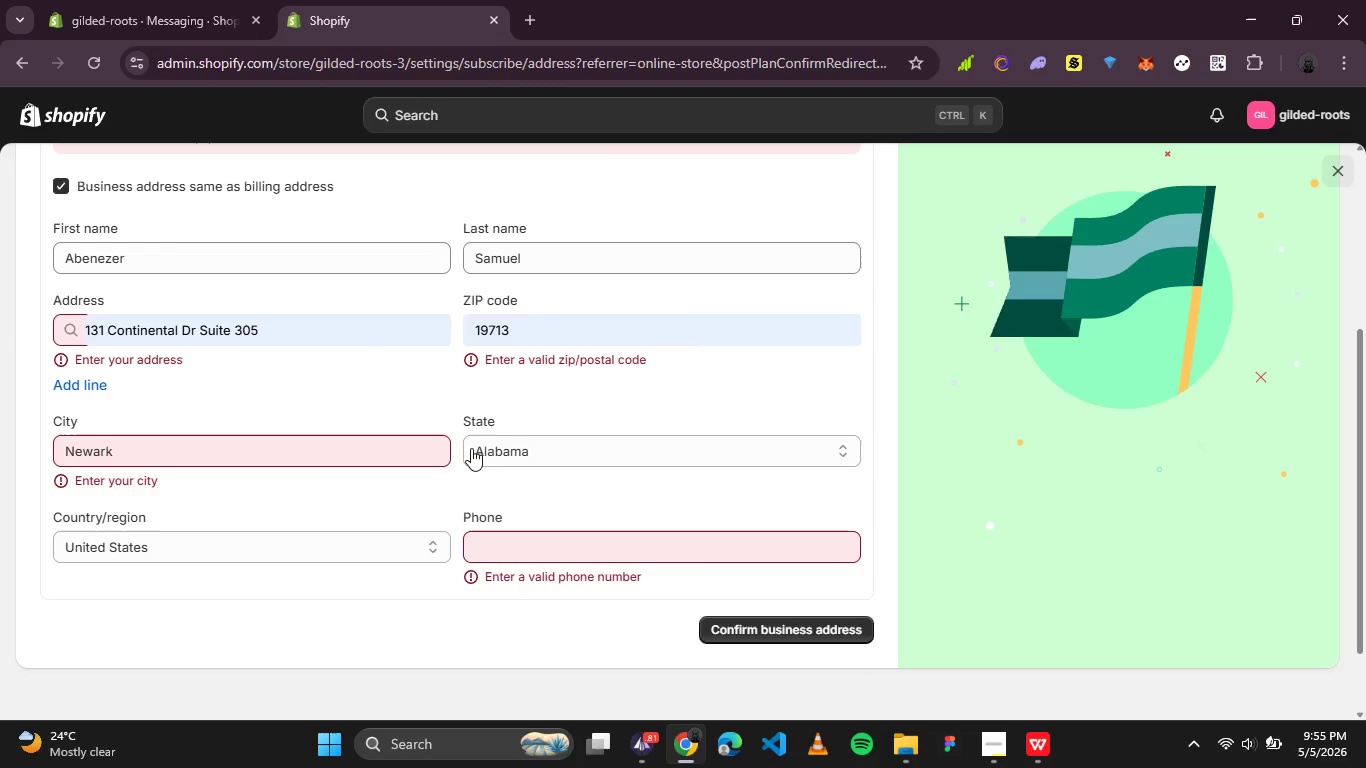 
left_click([542, 461])
 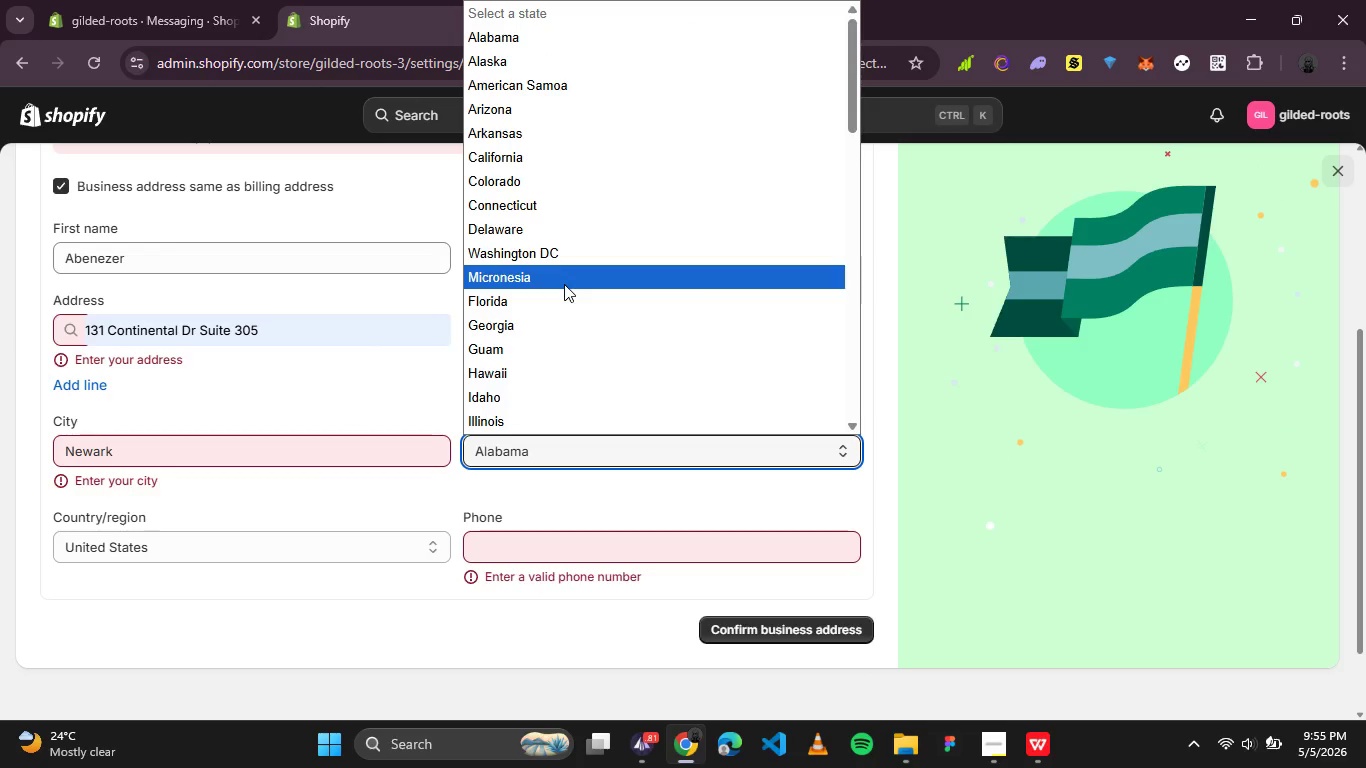 
scroll: coordinate [566, 281], scroll_direction: up, amount: 3.0
 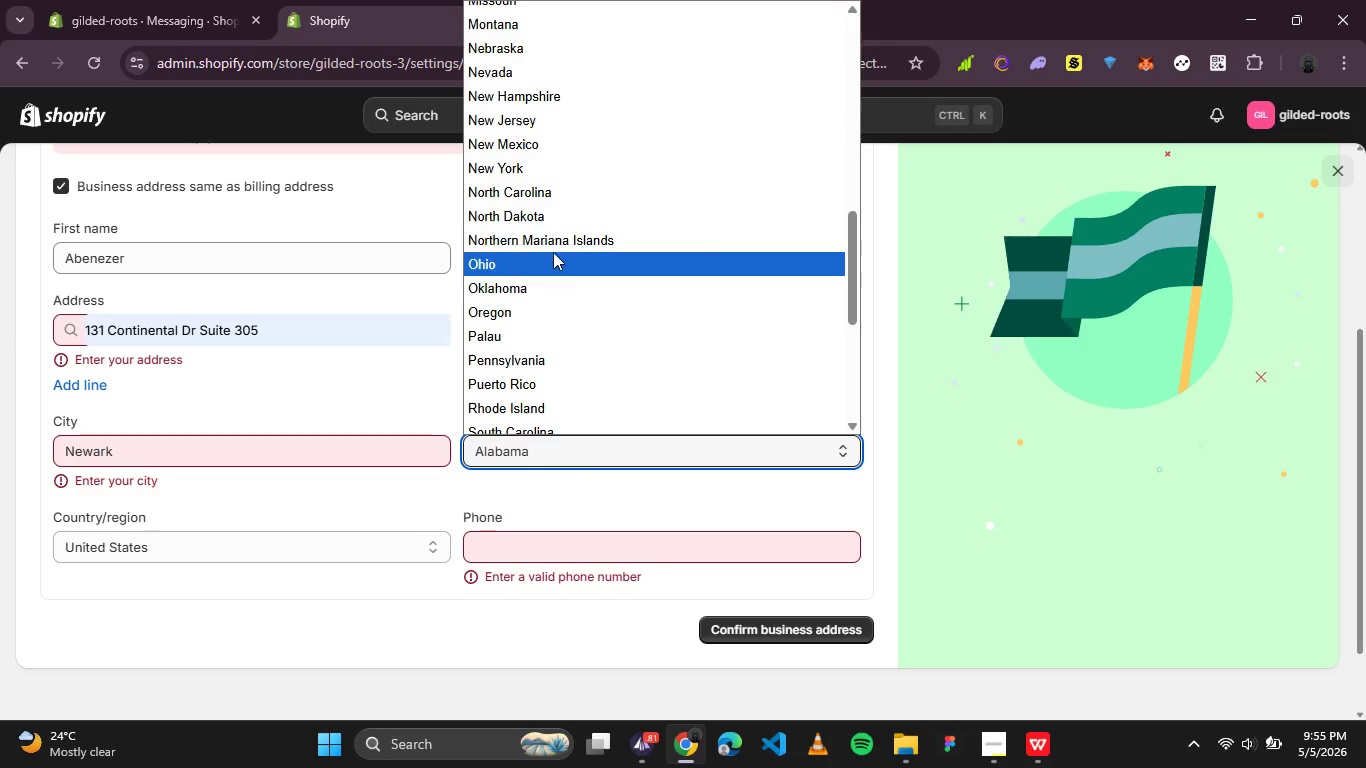 
scroll: coordinate [553, 252], scroll_direction: down, amount: 1.0
 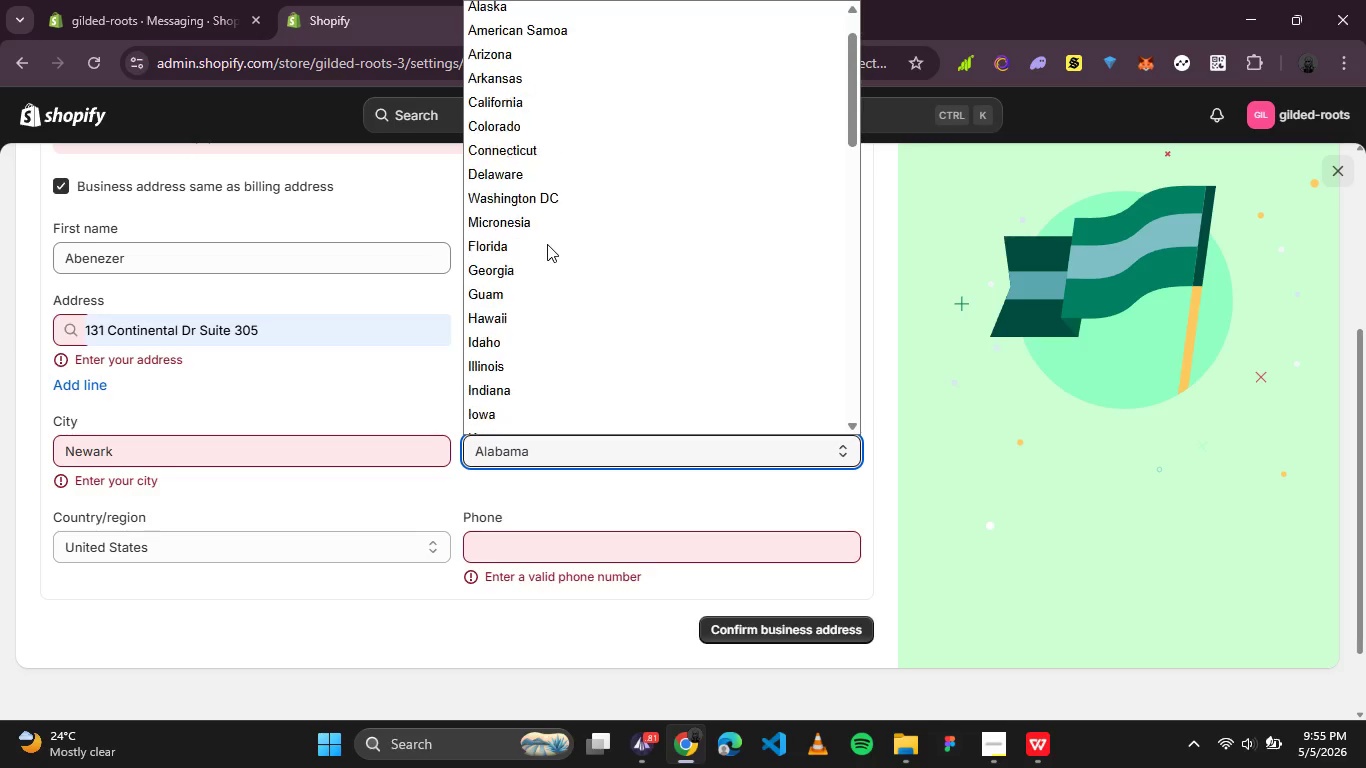 
left_click([526, 228])
 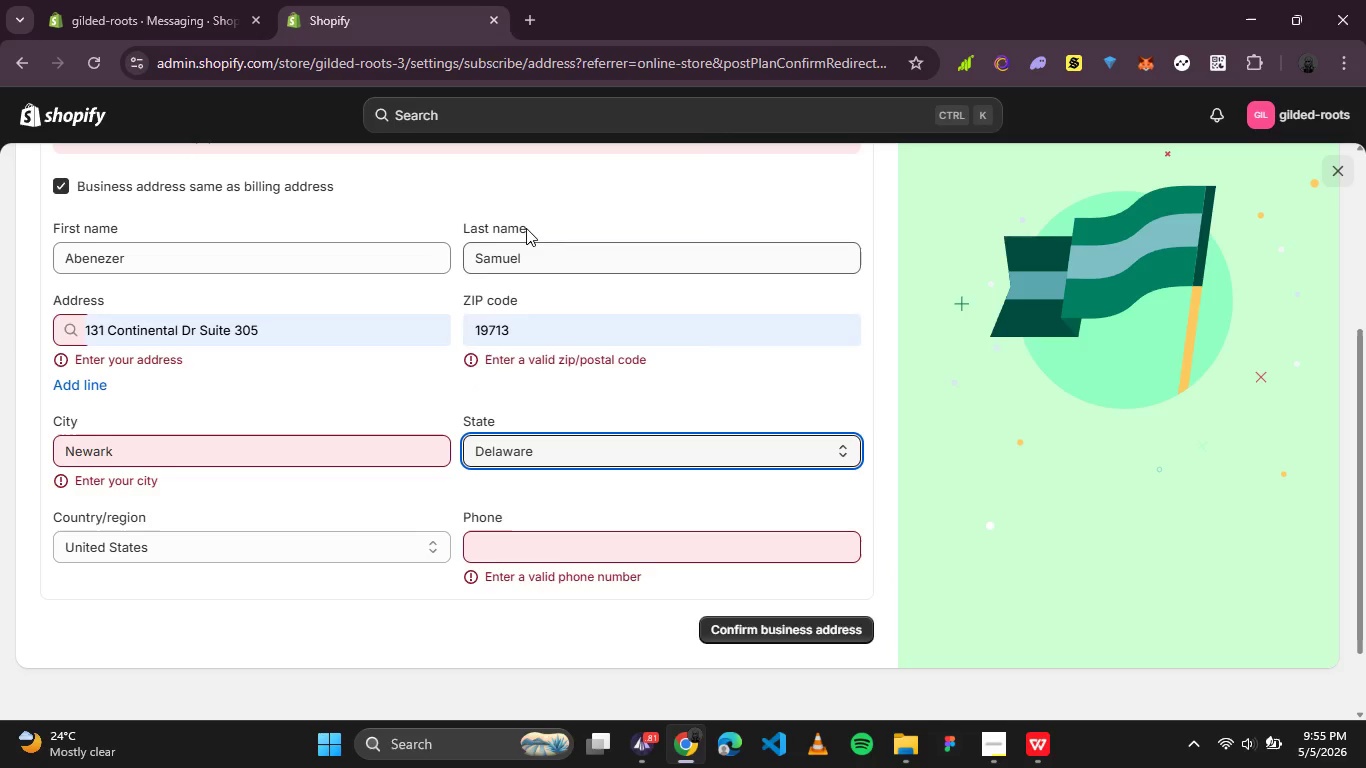 
wait(6.83)
 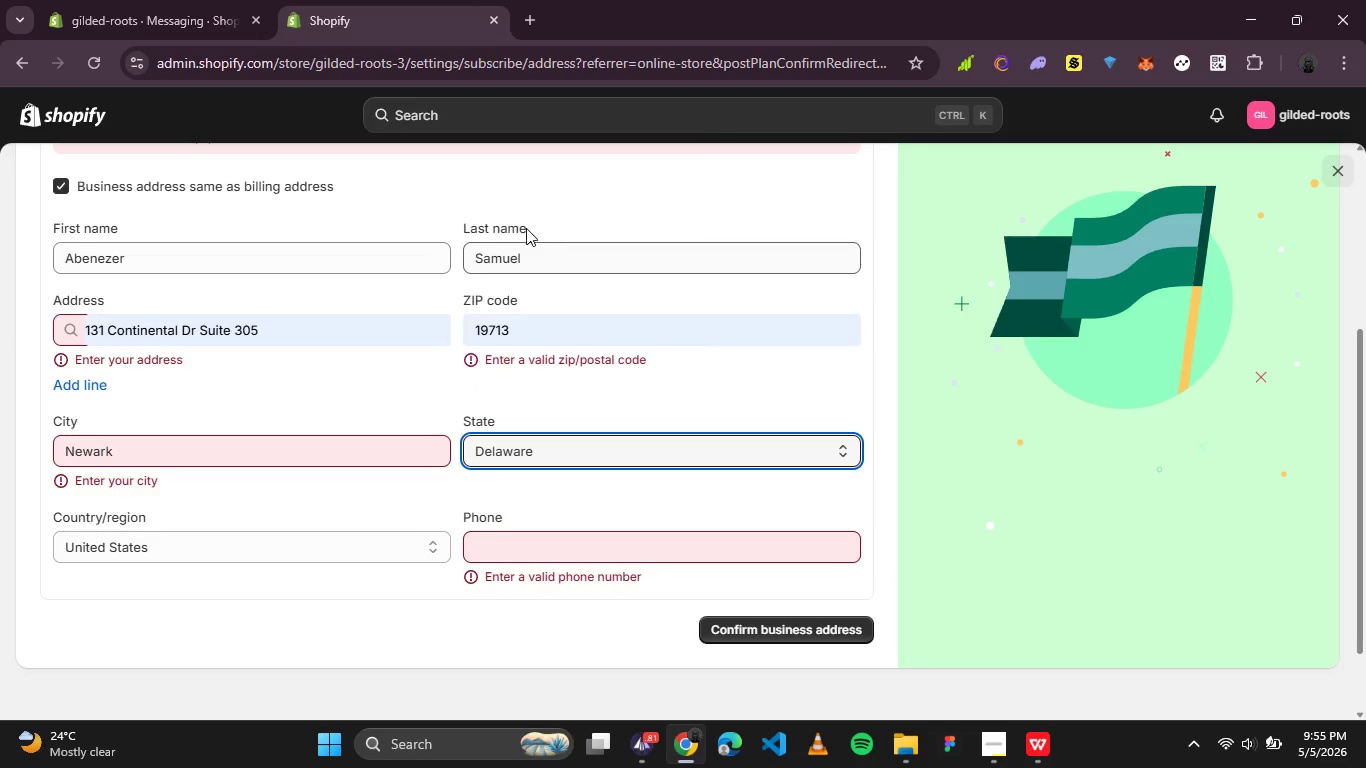 
left_click([483, 535])
 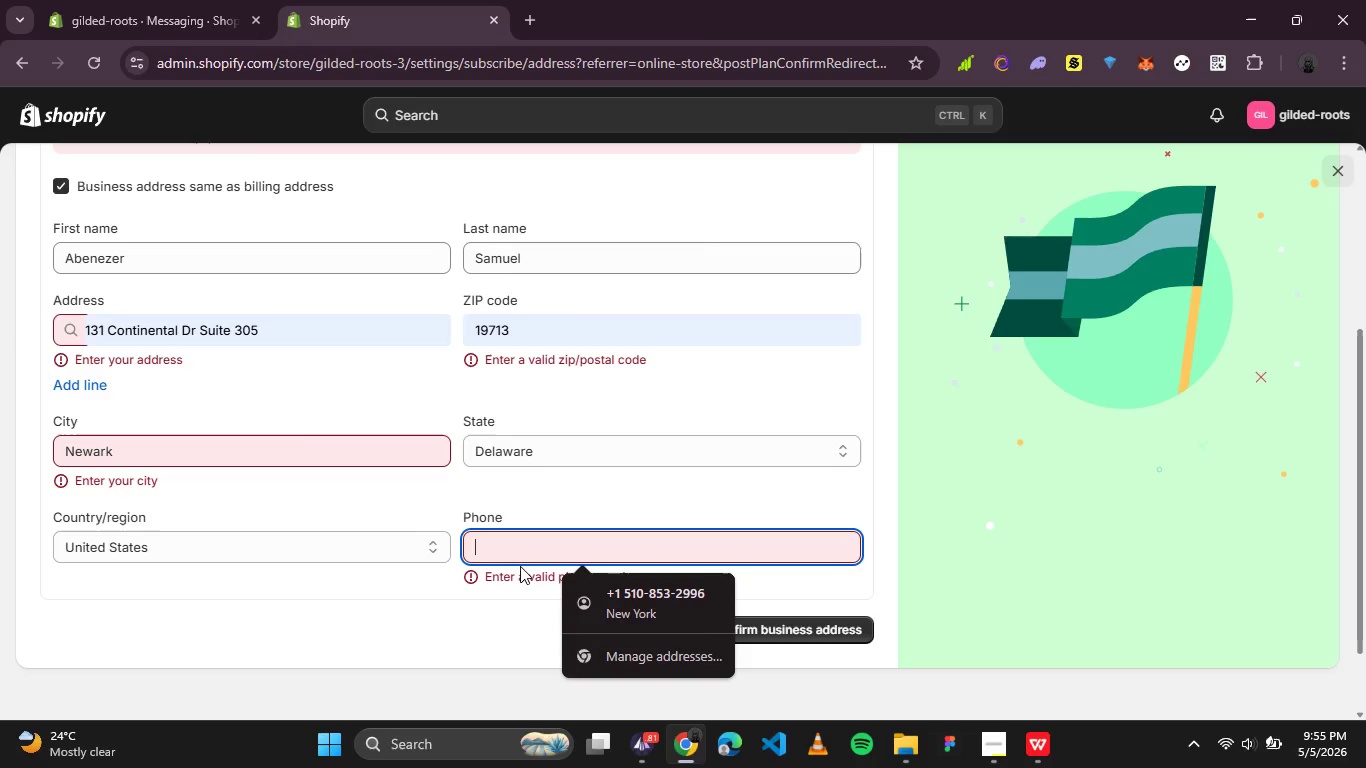 
type(510)
 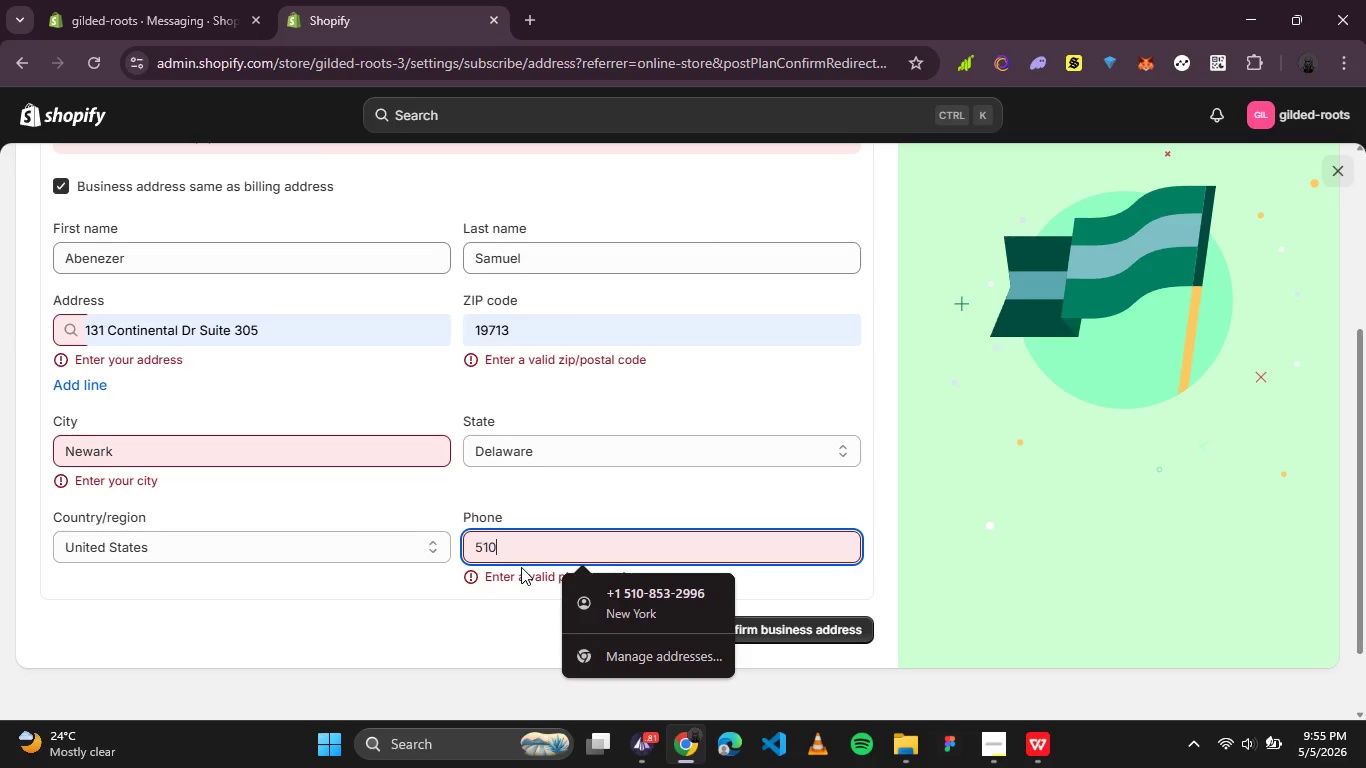 
left_click([665, 619])
 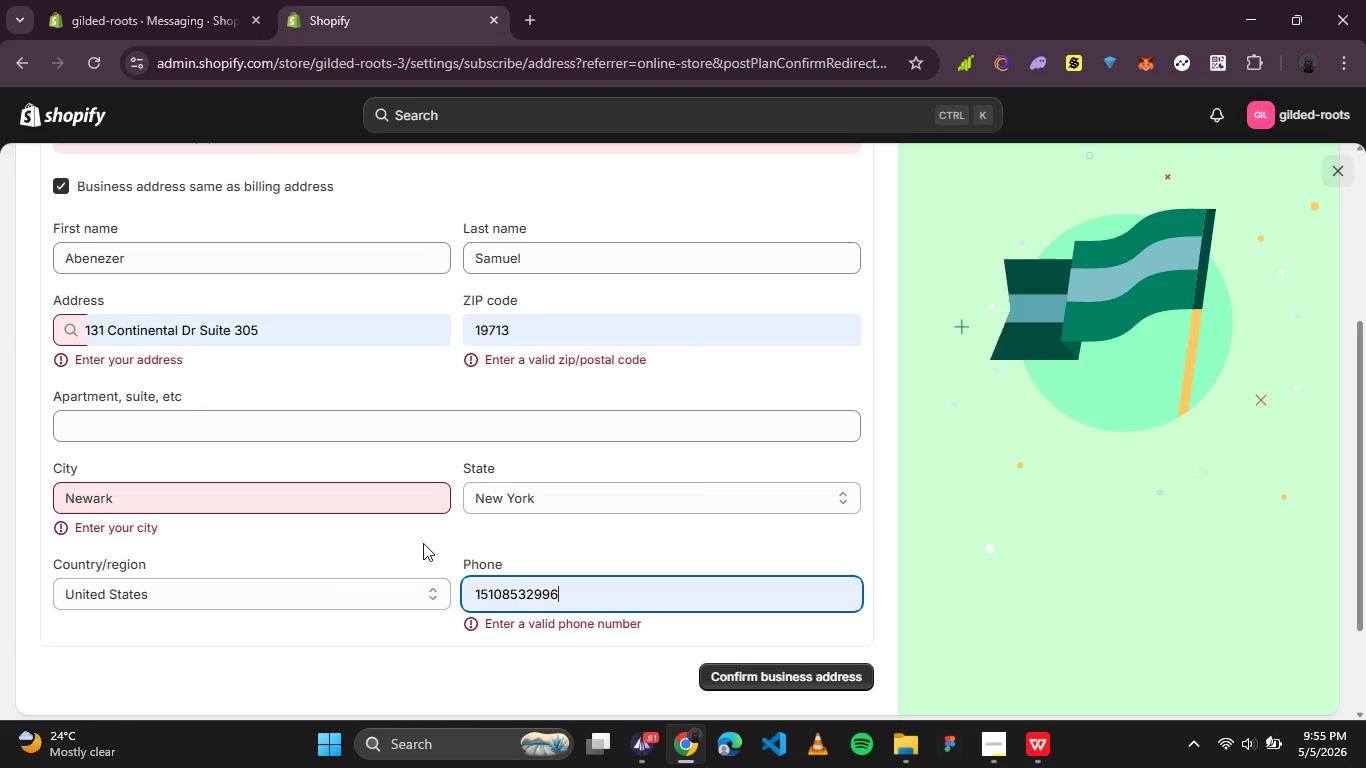 
wait(5.91)
 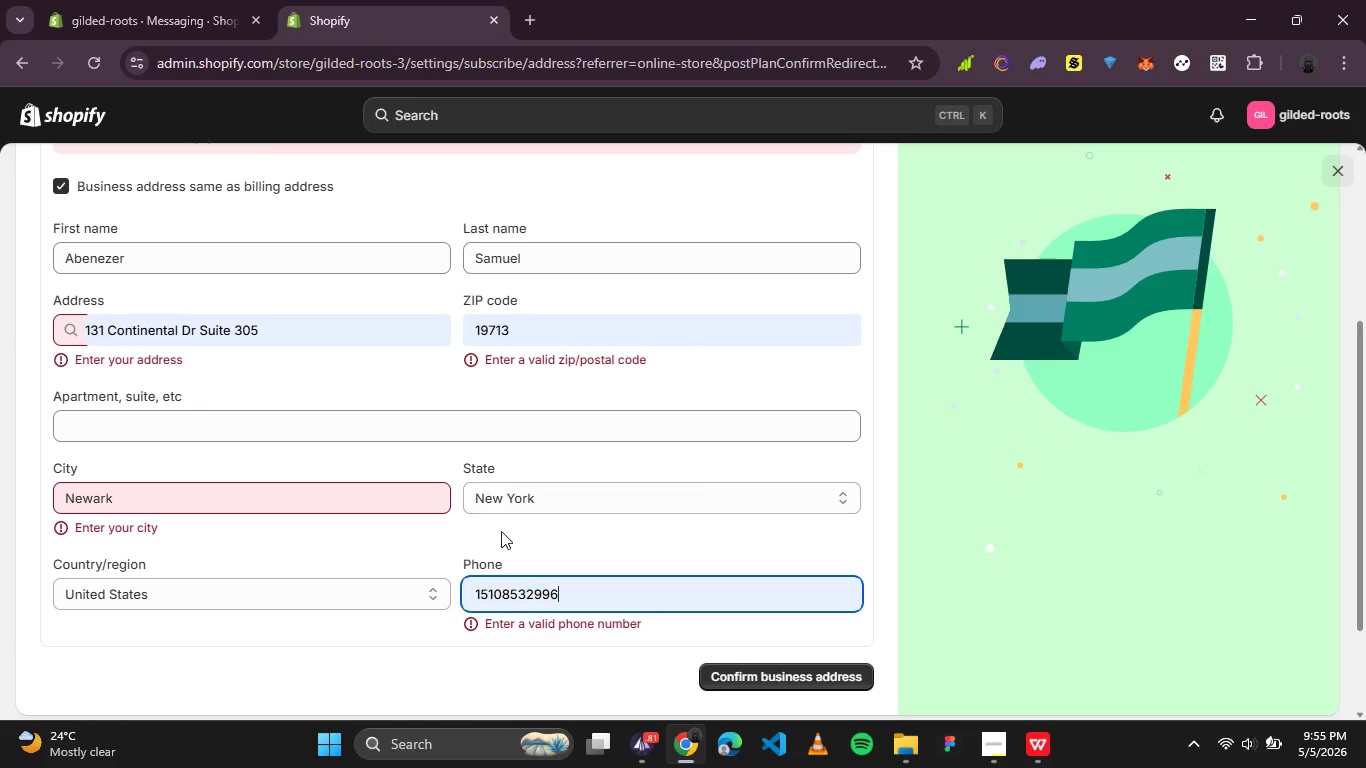 
left_click([405, 522])
 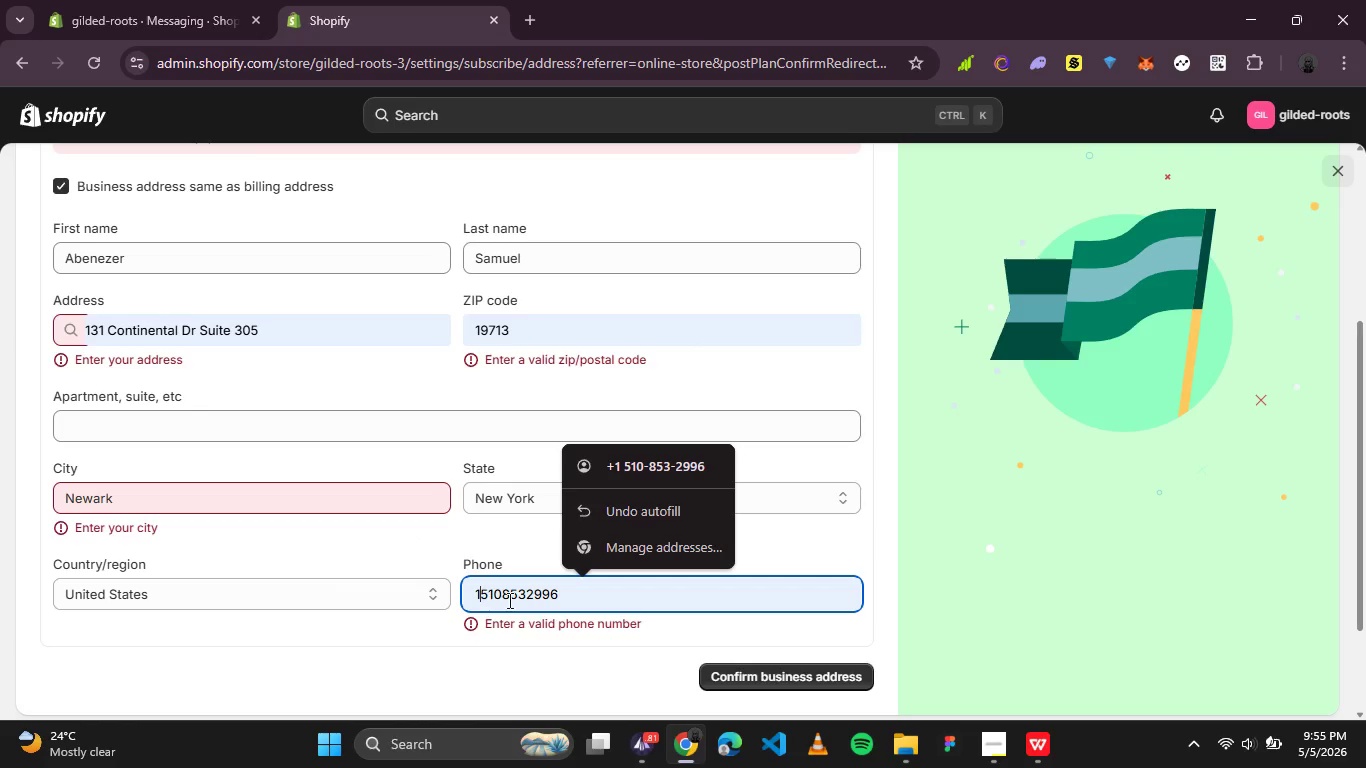 
key(Backspace)
 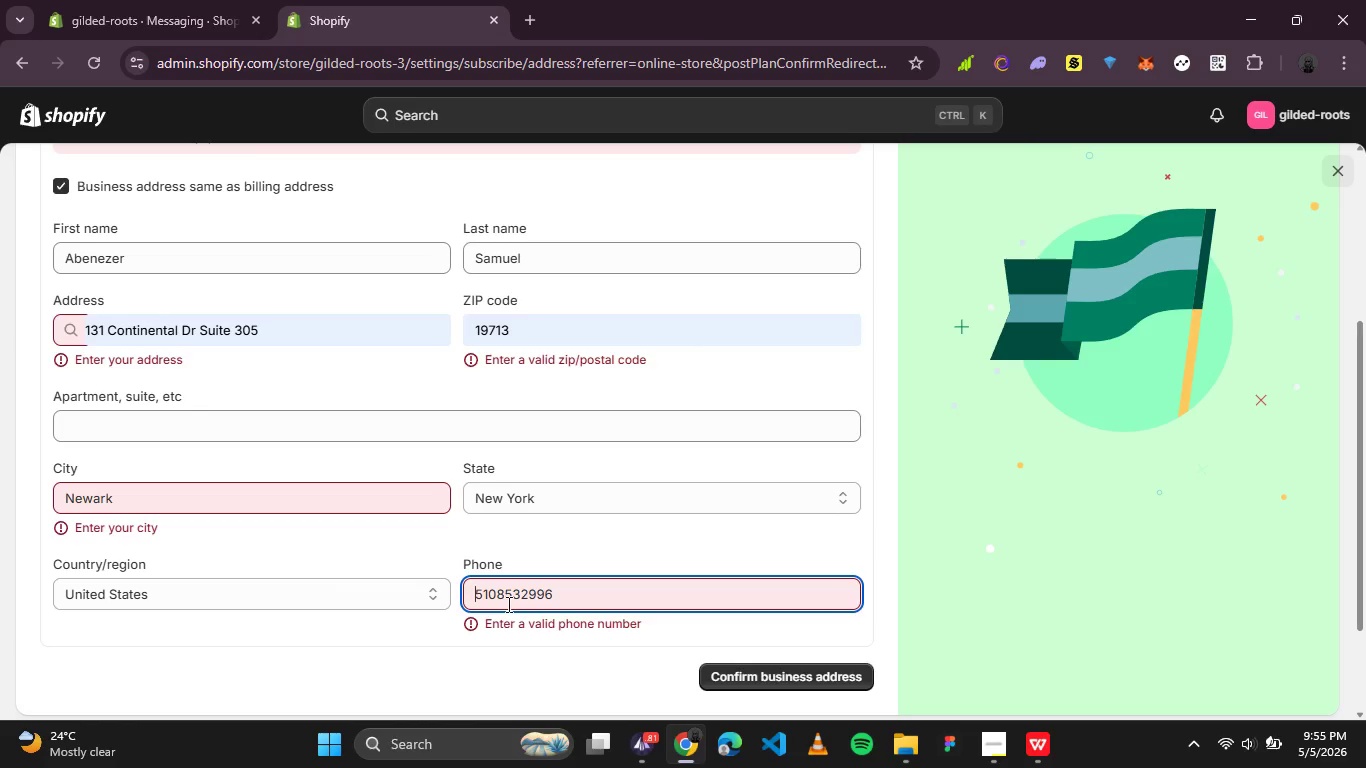 
left_click([496, 590])
 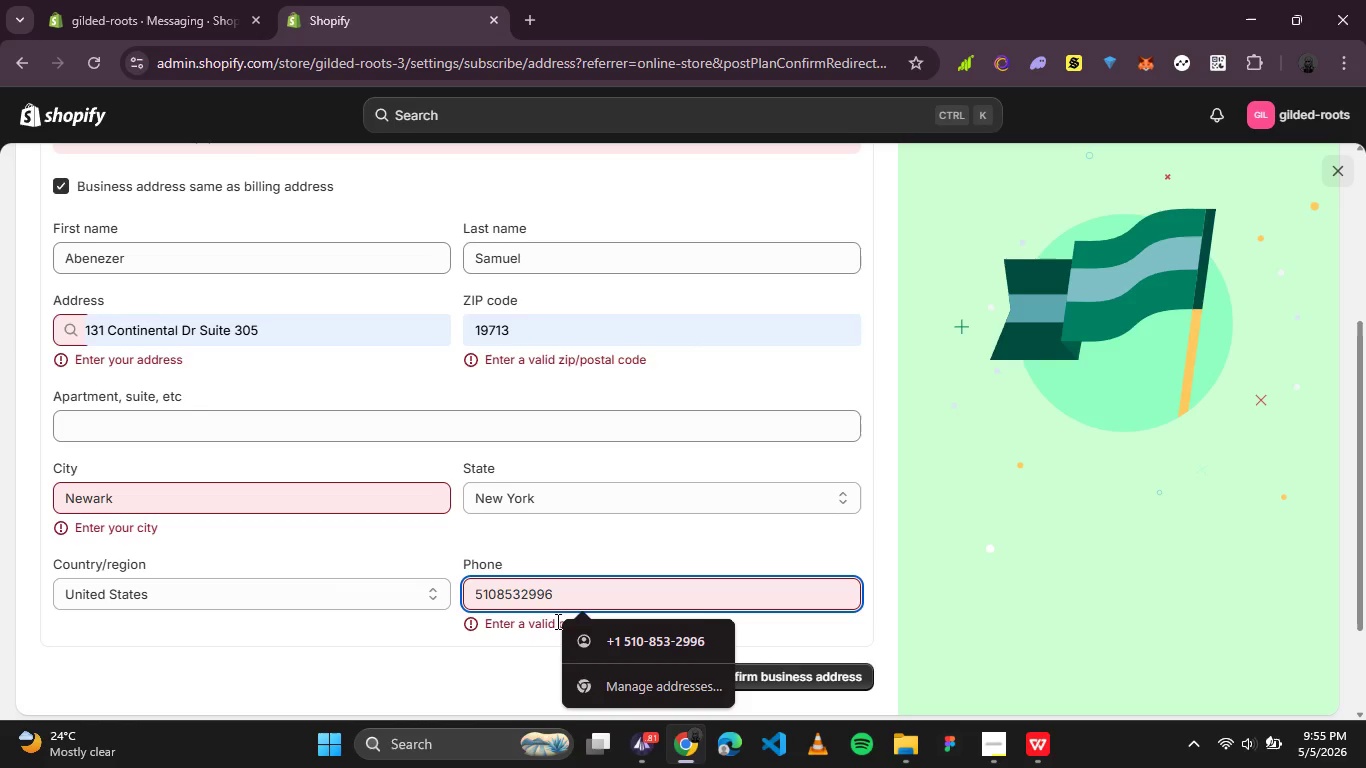 
key(Minus)
 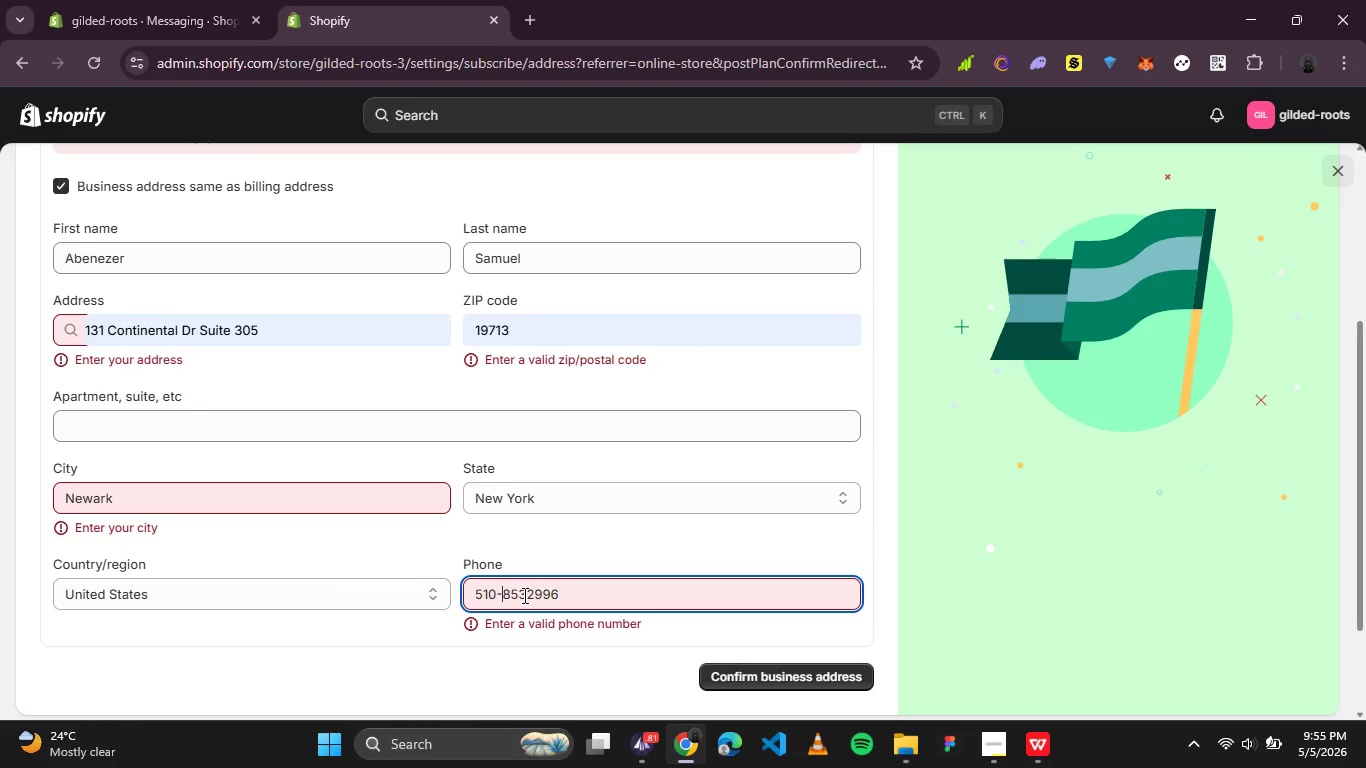 
left_click([523, 595])
 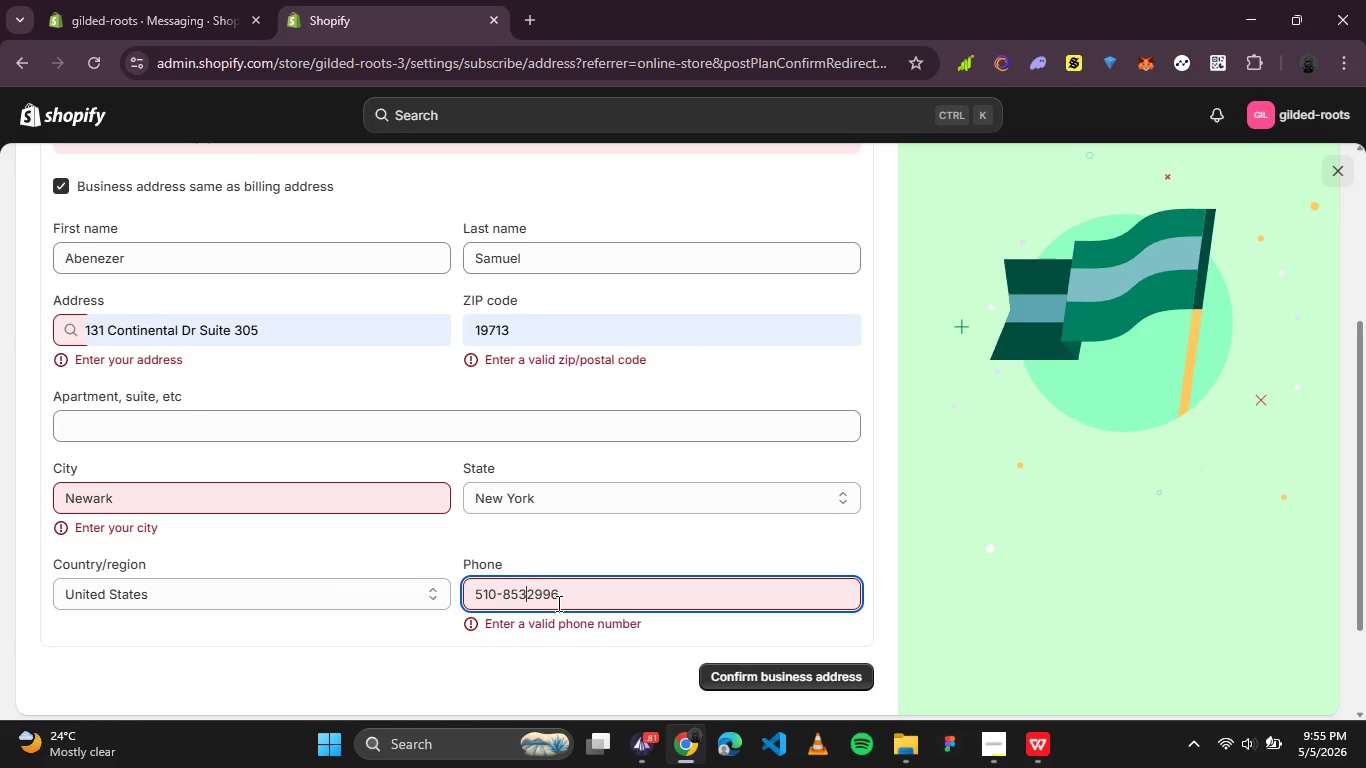 
key(Minus)
 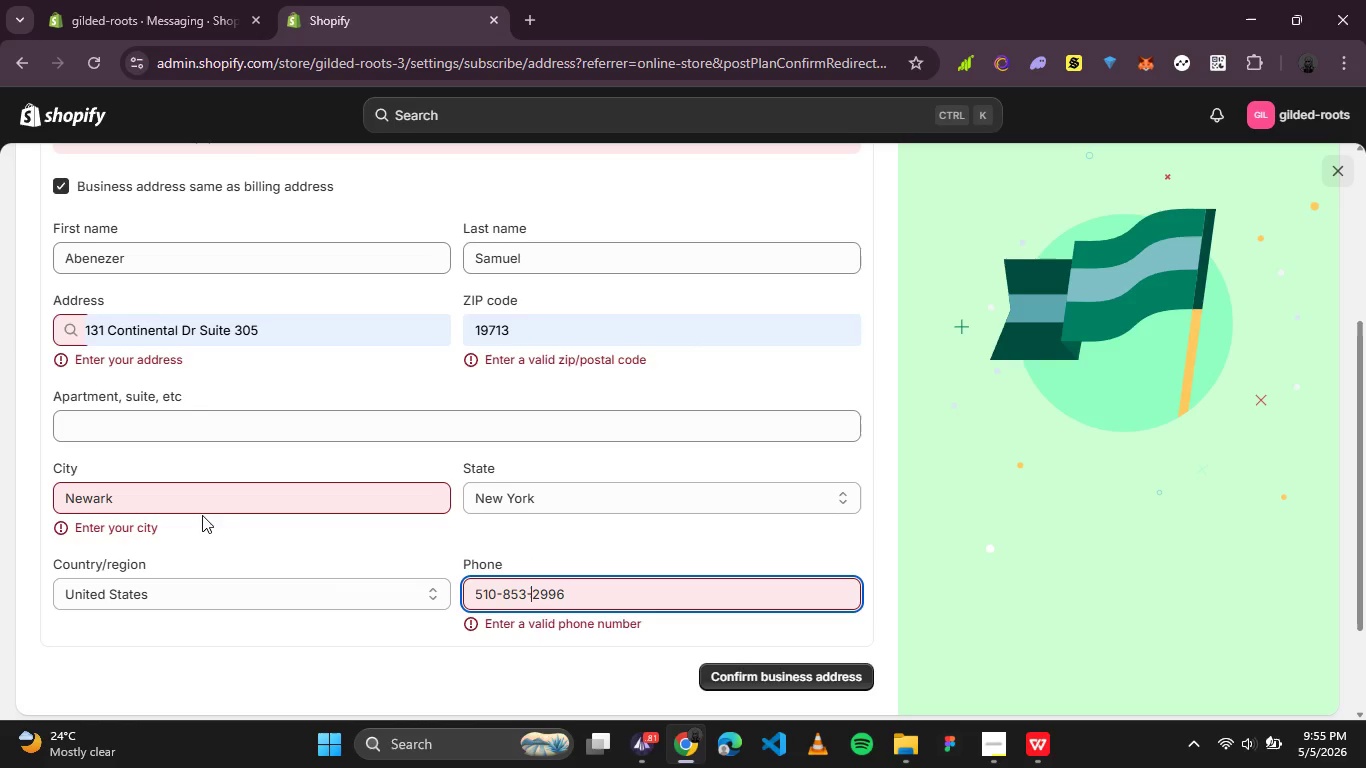 
left_click([213, 496])
 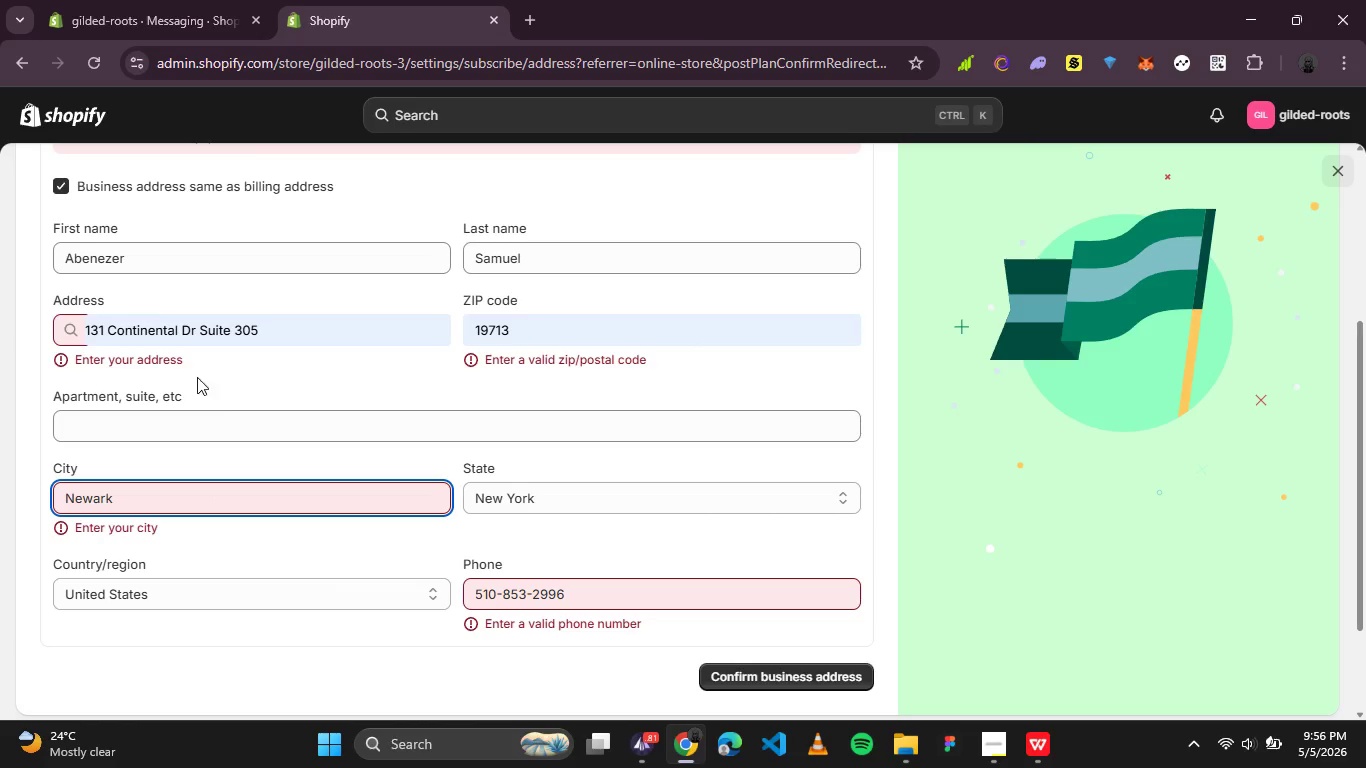 
left_click_drag(start_coordinate=[274, 326], to_coordinate=[0, 301])